 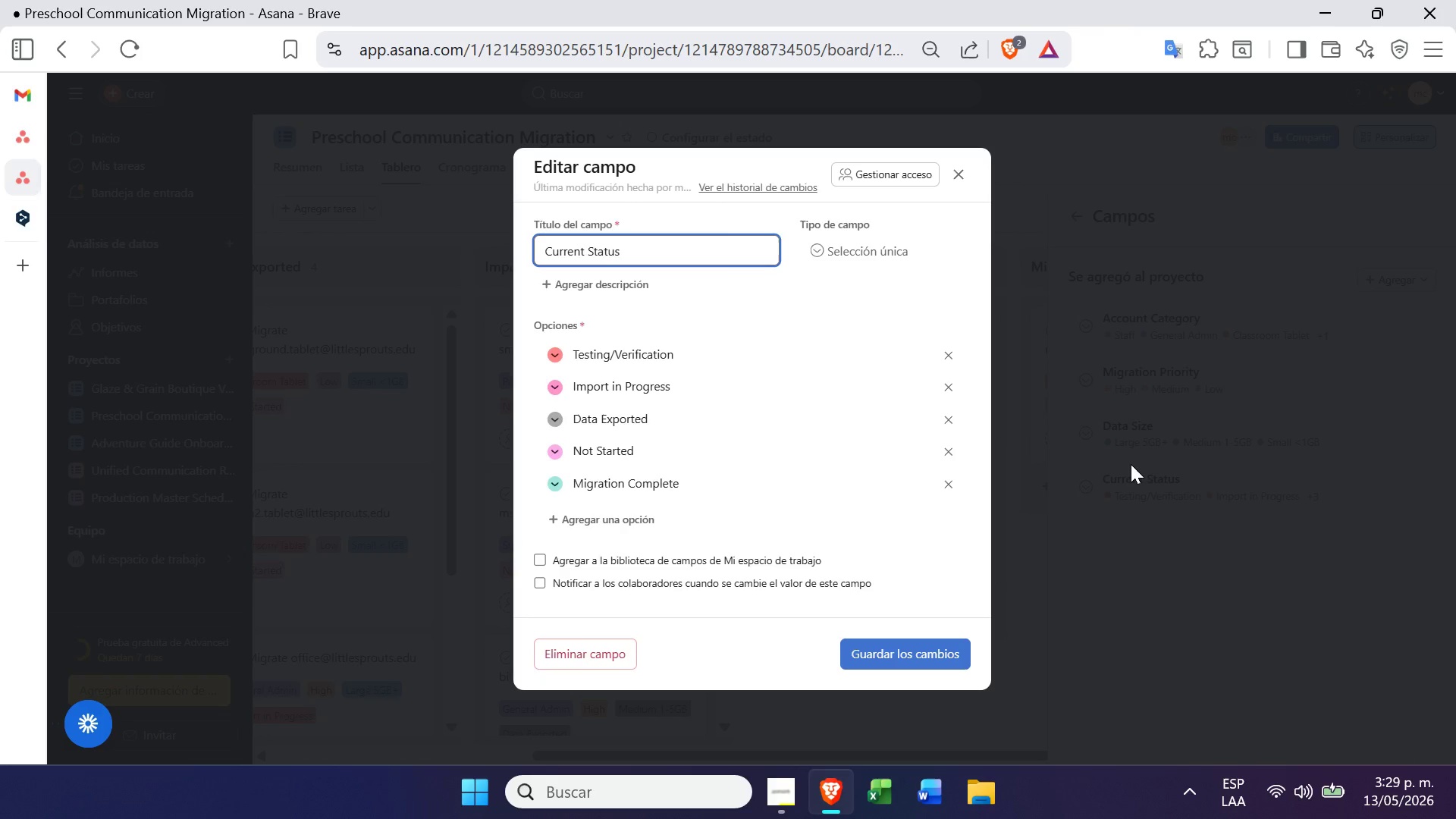 
left_click([628, 513])
 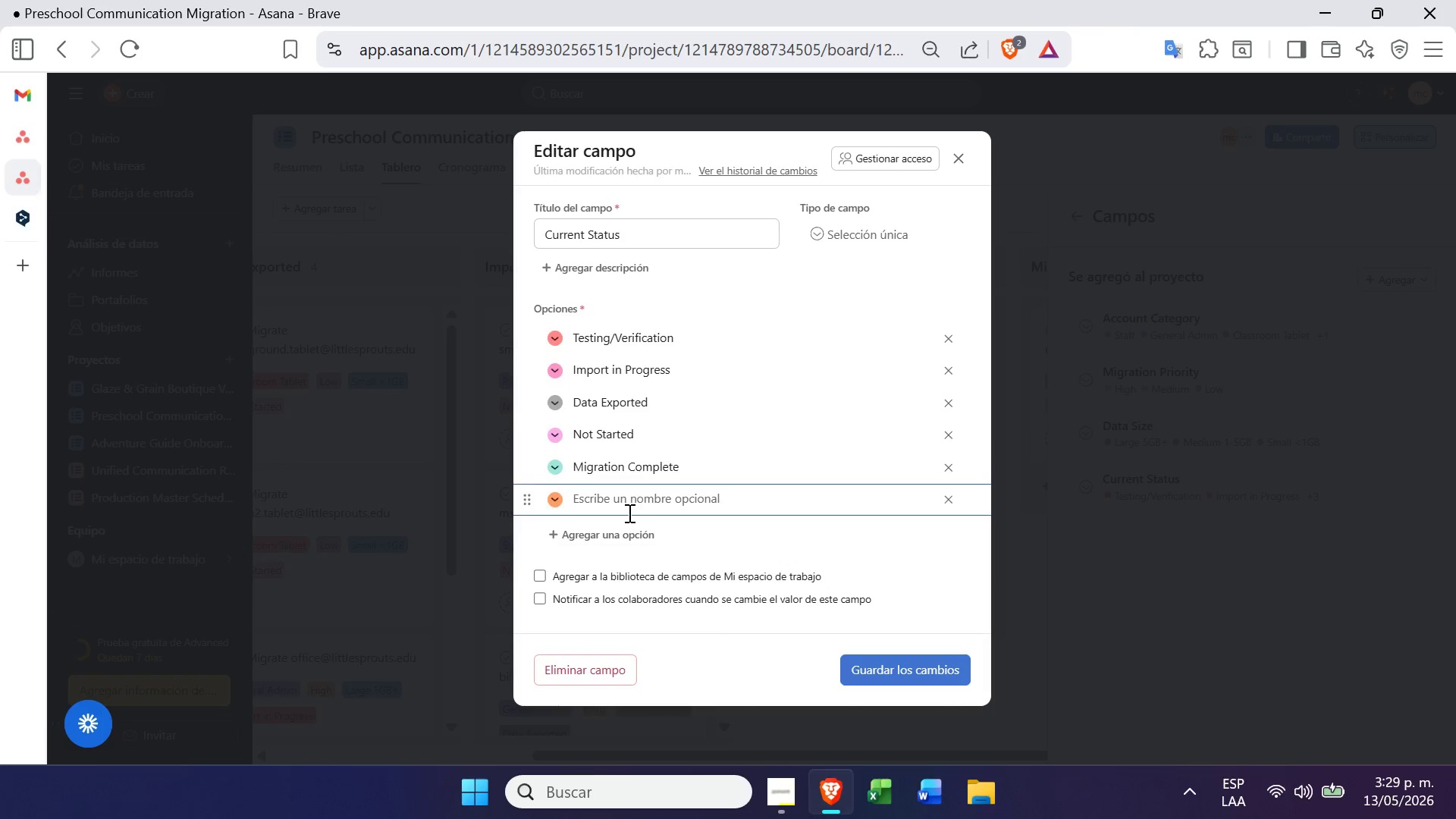 
type(Finished)
 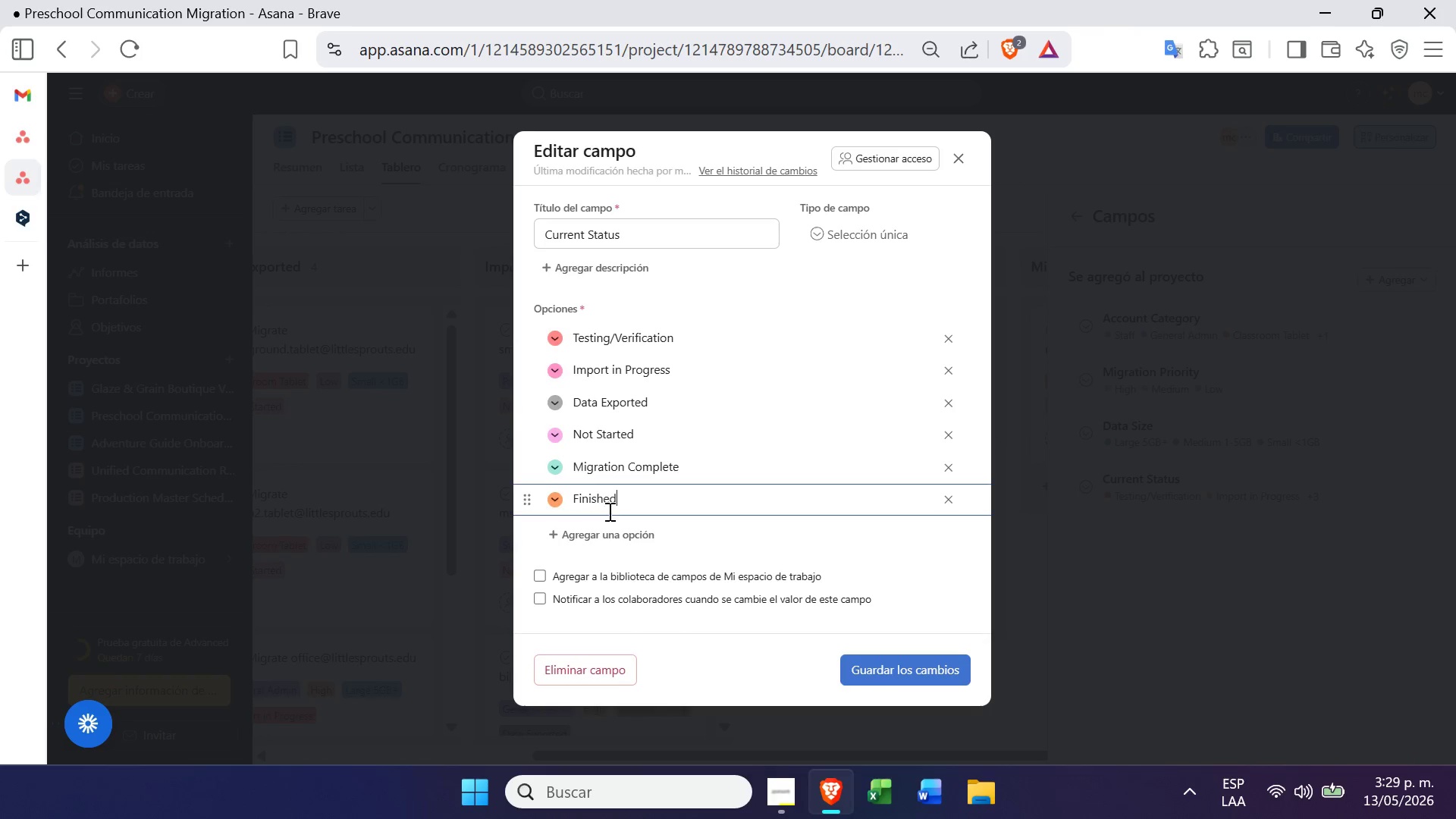 
left_click([887, 668])
 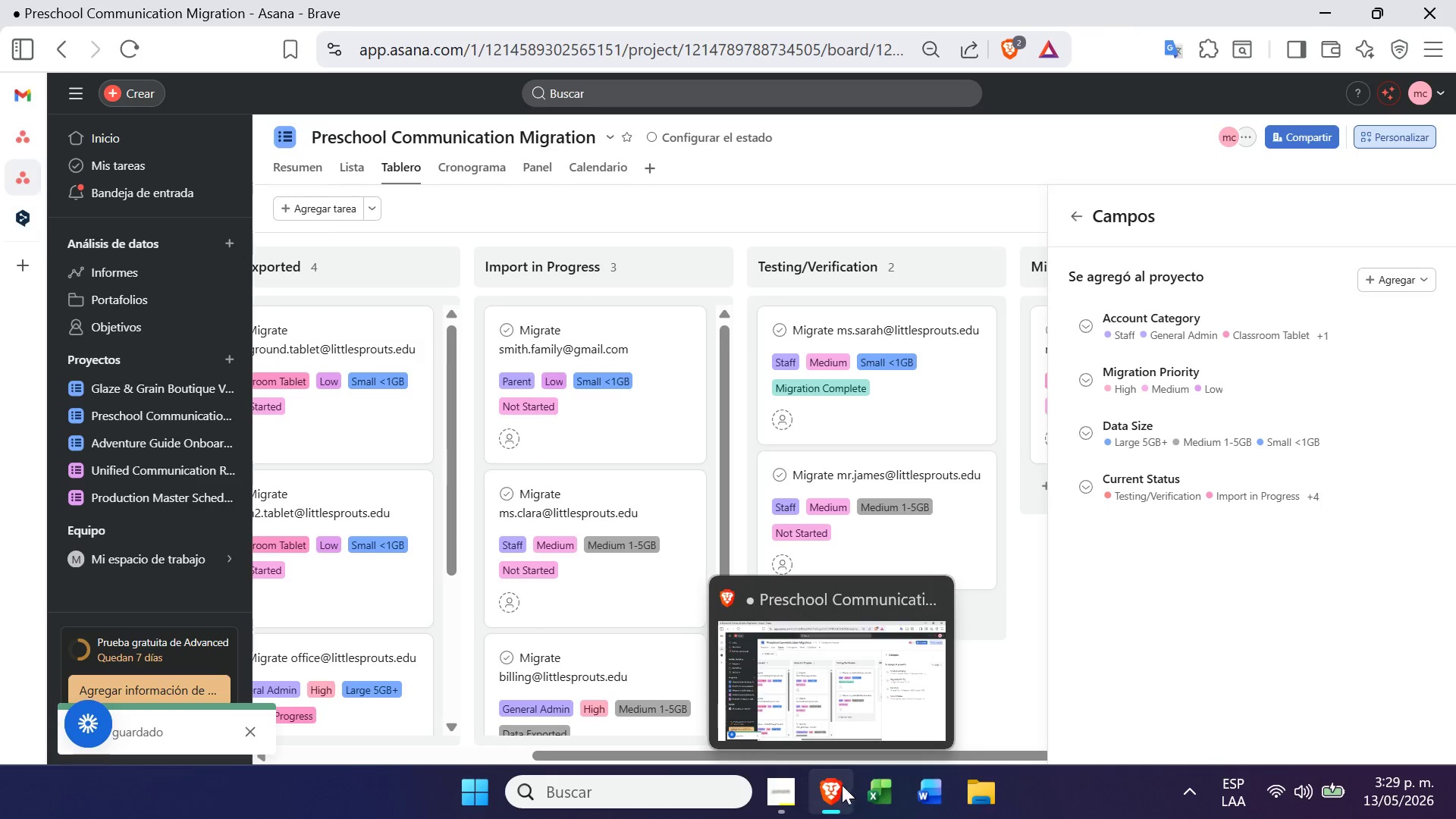 
left_click([791, 783])